 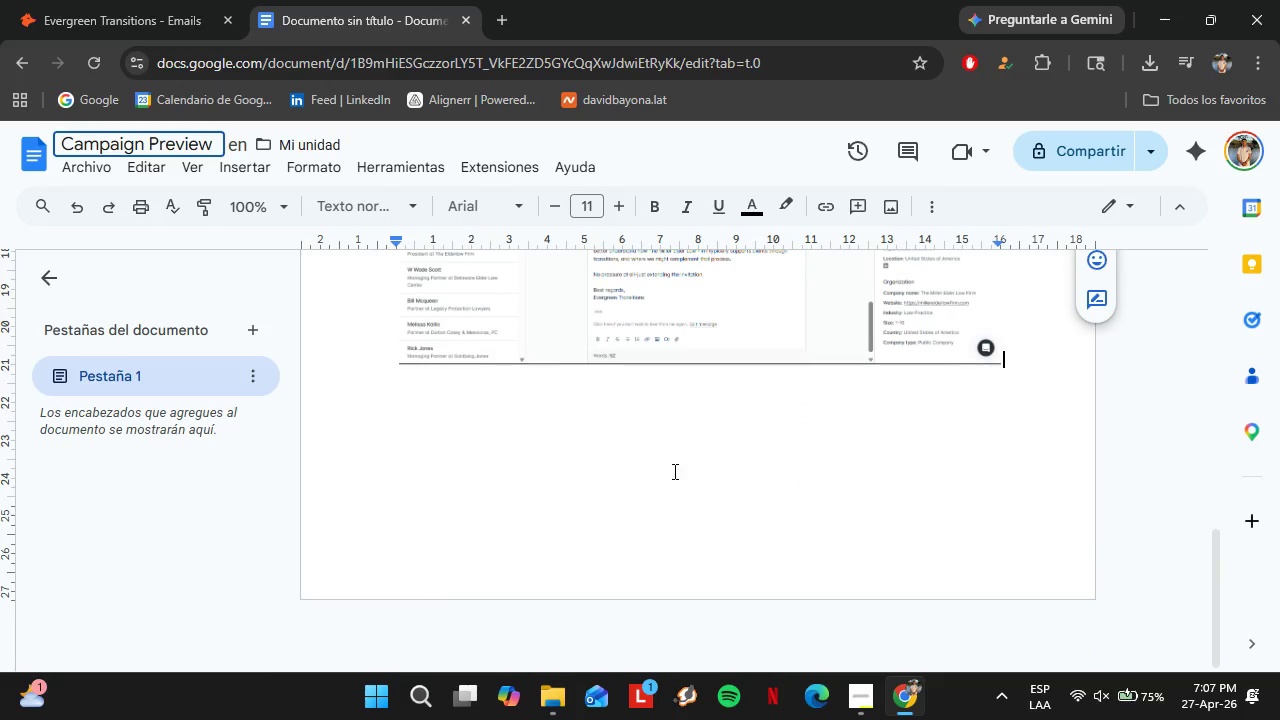 
scroll: coordinate [347, 369], scroll_direction: up, amount: 3.0
 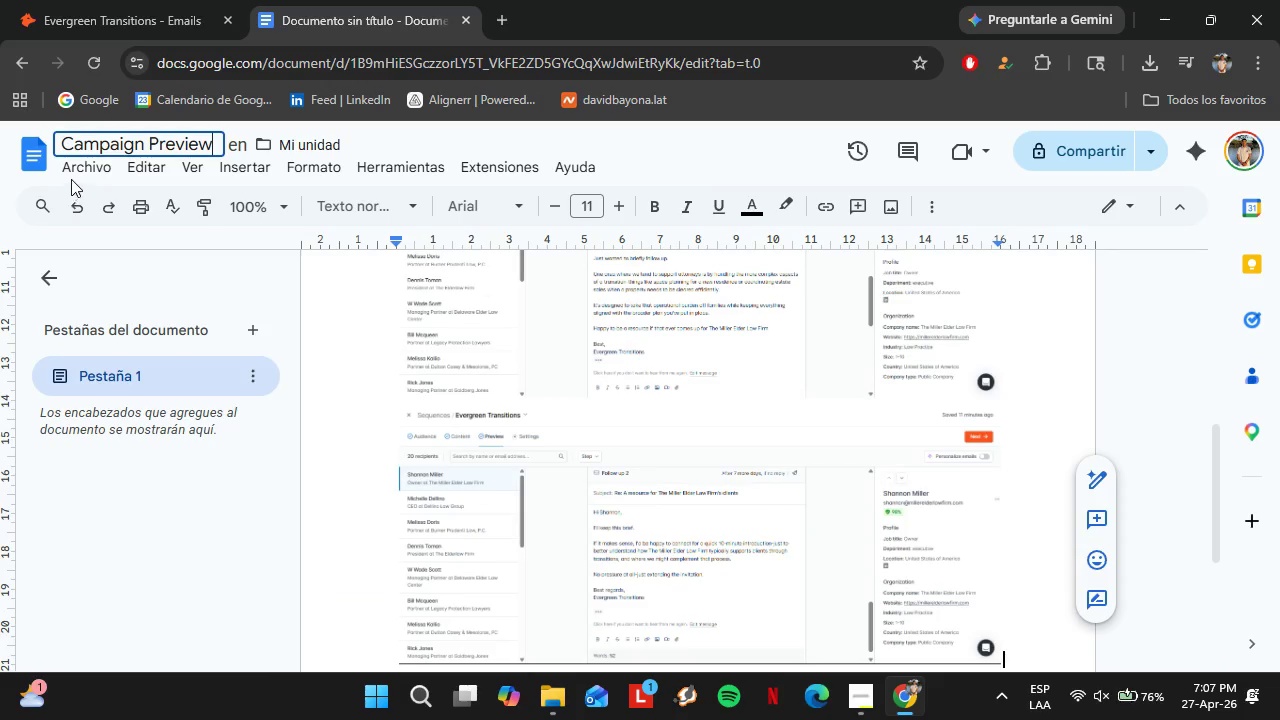 
left_click([77, 165])
 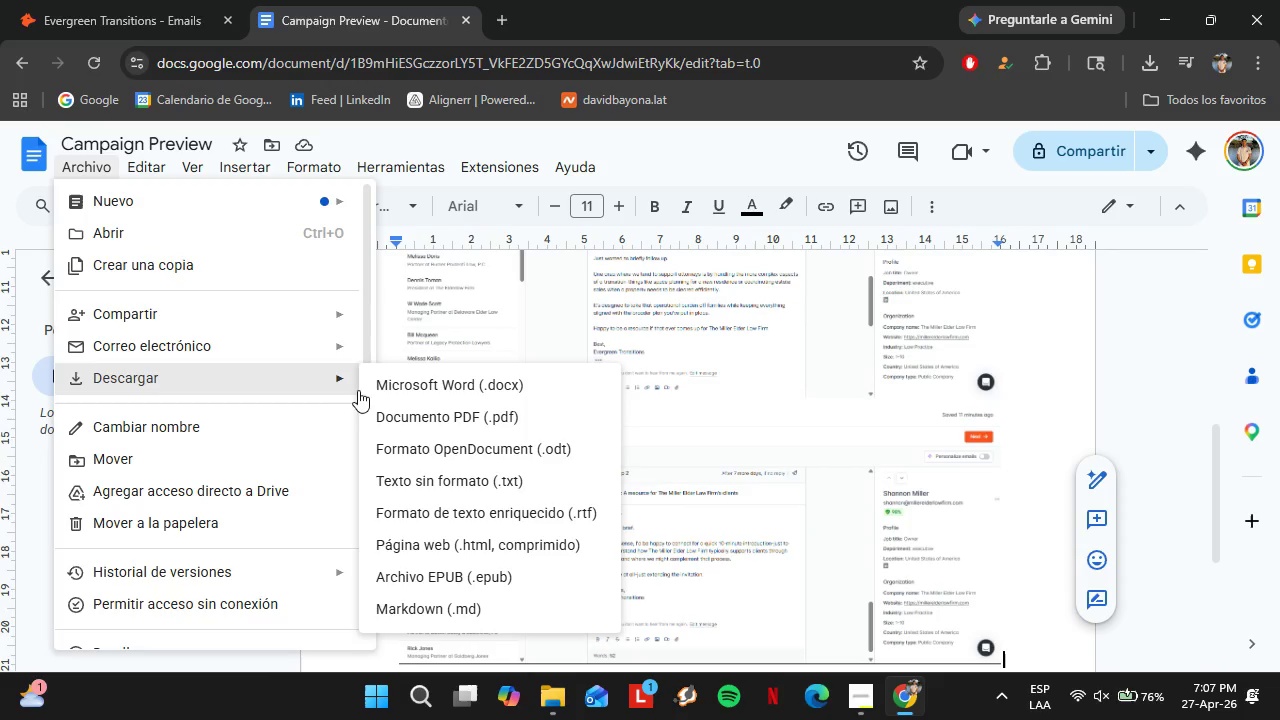 
left_click([468, 416])
 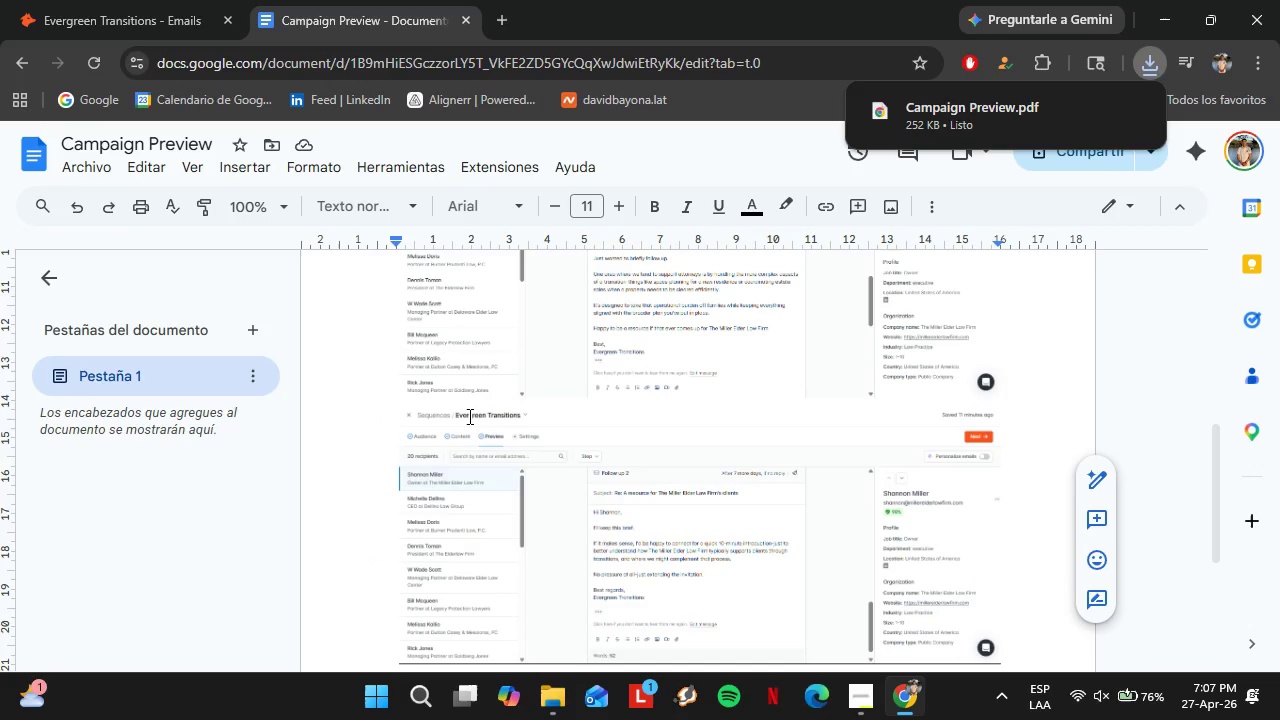 
wait(11.75)
 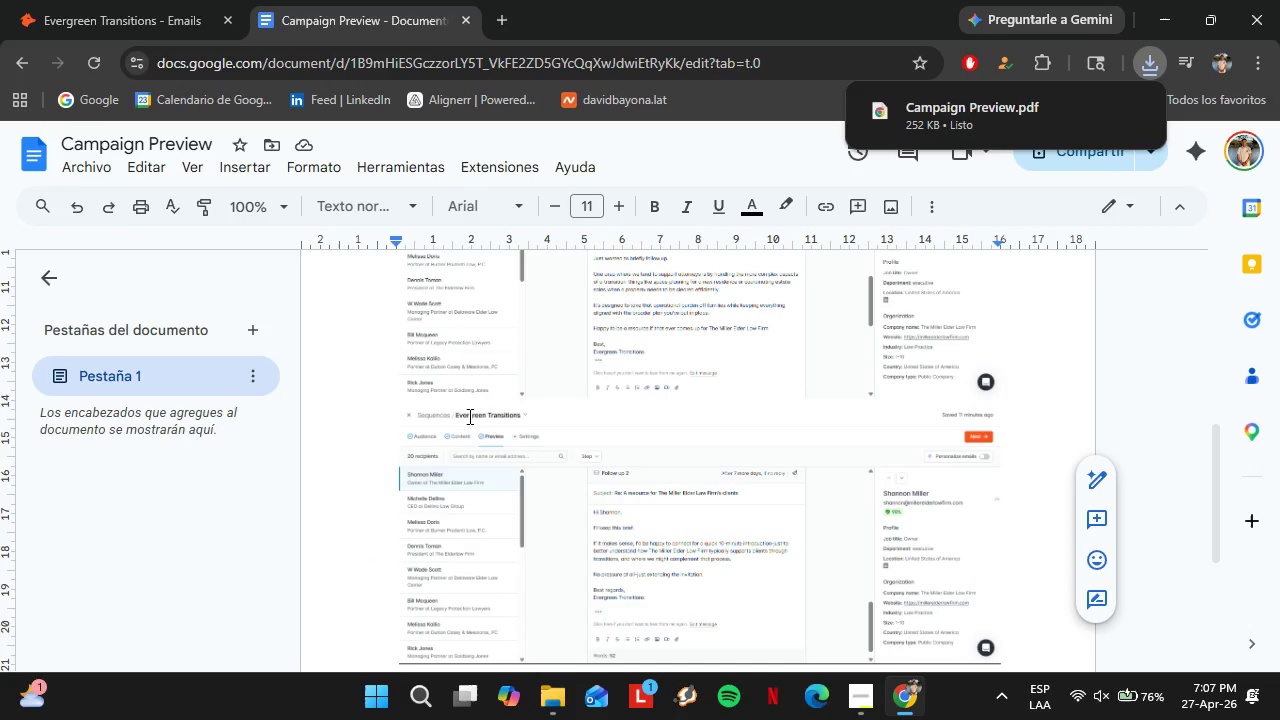 
left_click([855, 702])